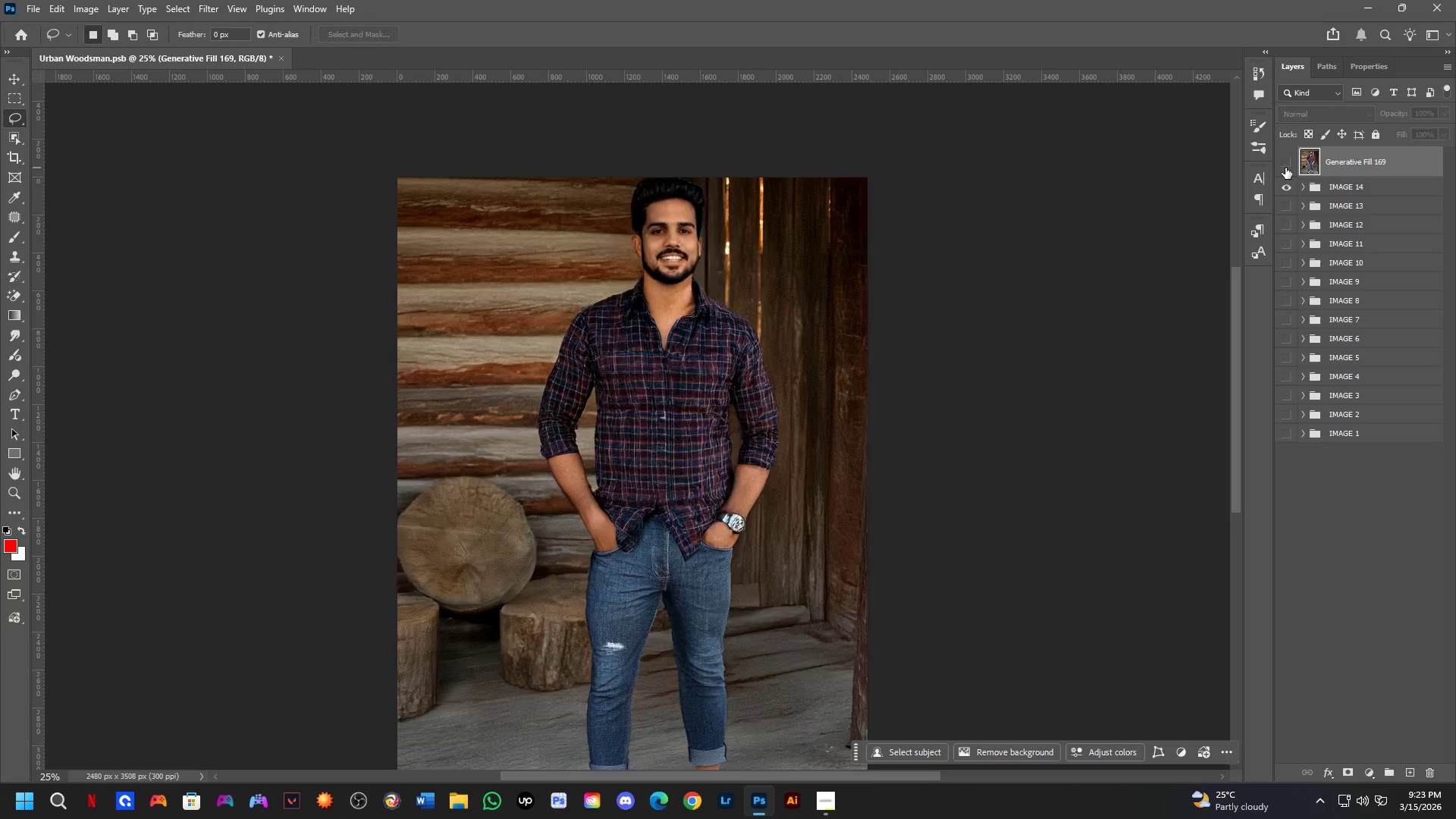 
double_click([1285, 169])
 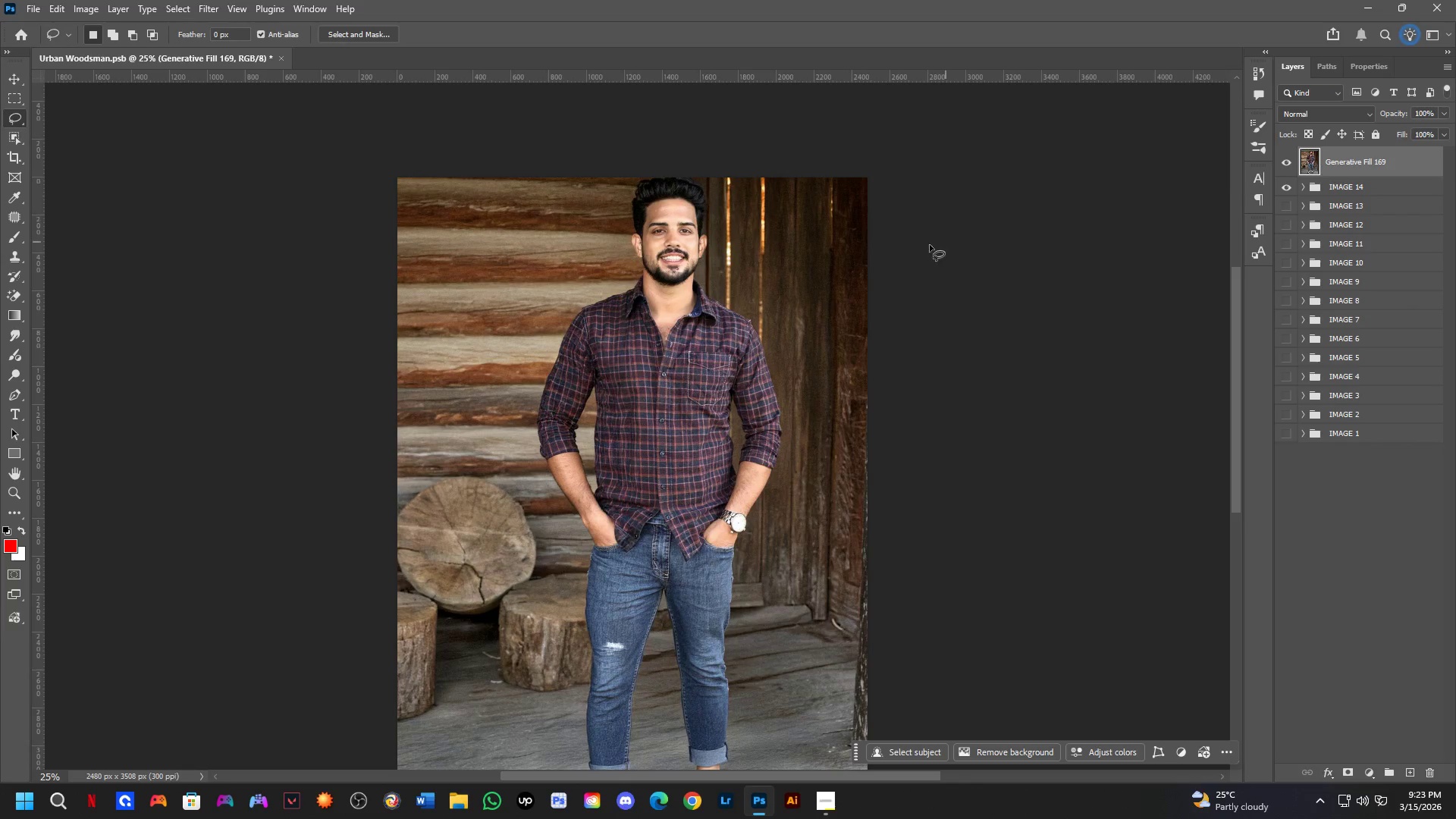 
key(Shift+ShiftLeft)
 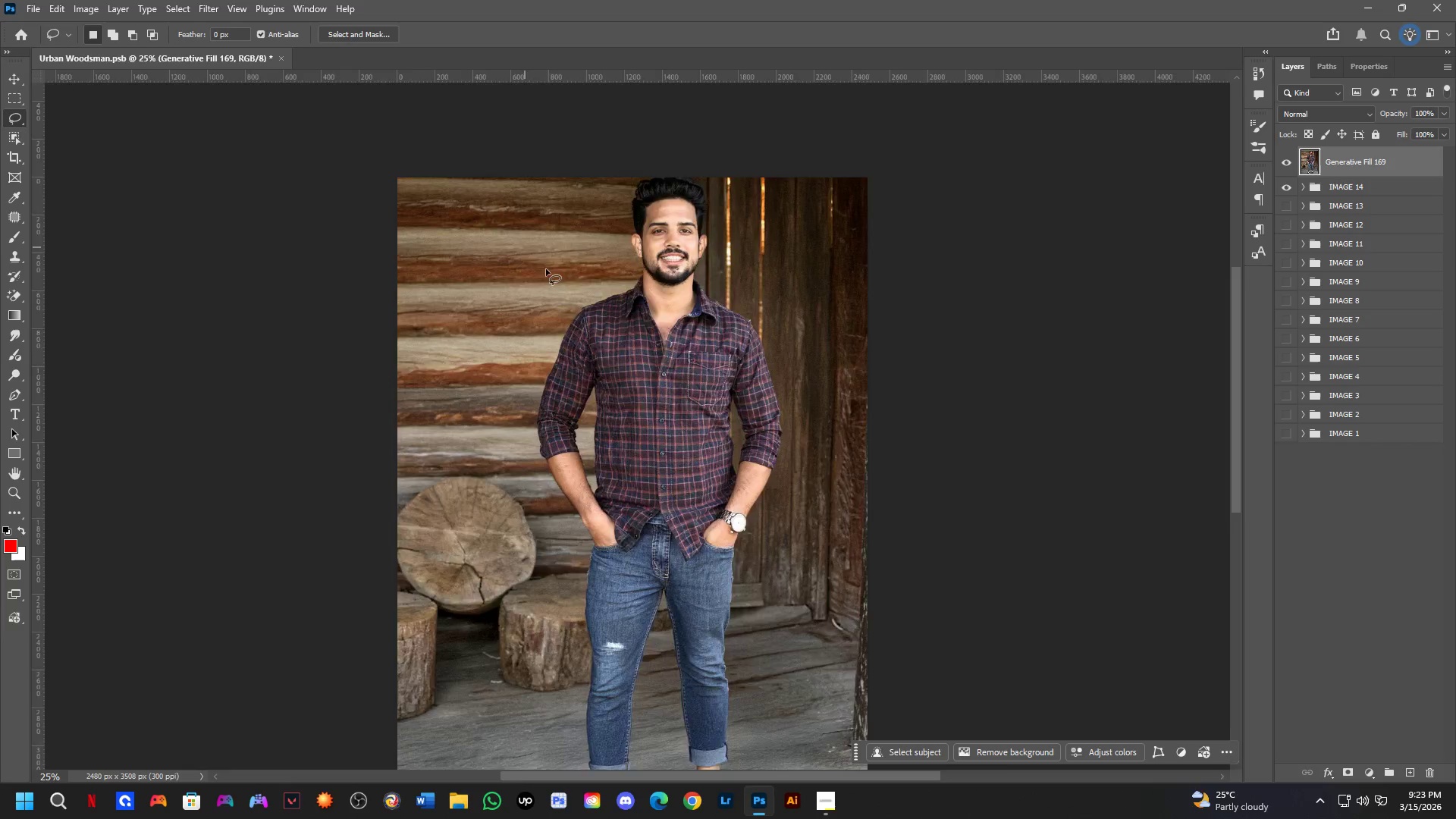 
hold_key(key=Space, duration=0.98)
 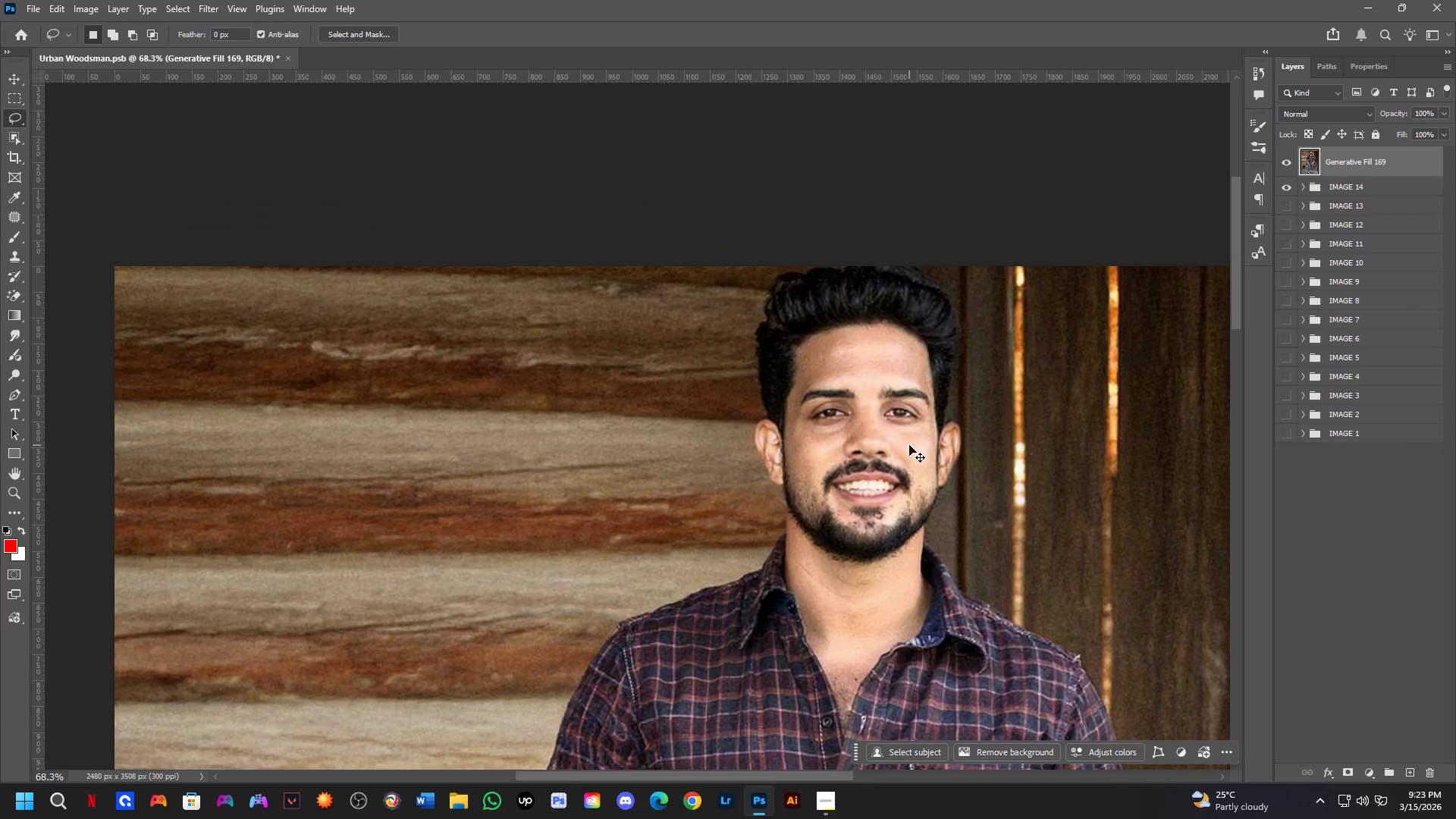 
left_click_drag(start_coordinate=[757, 289], to_coordinate=[814, 746])
 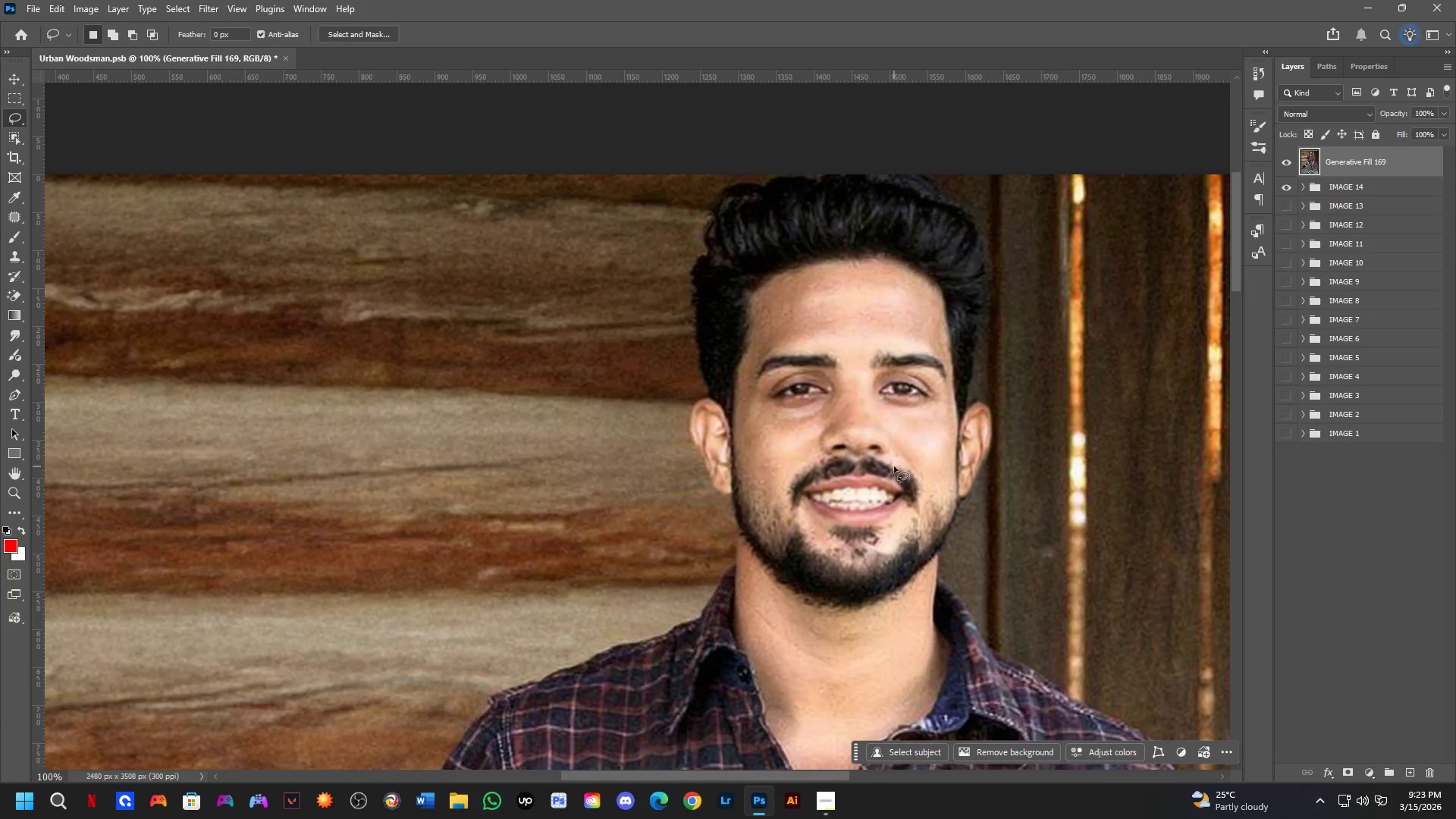 
scroll: coordinate [702, 378], scroll_direction: up, amount: 5.0
 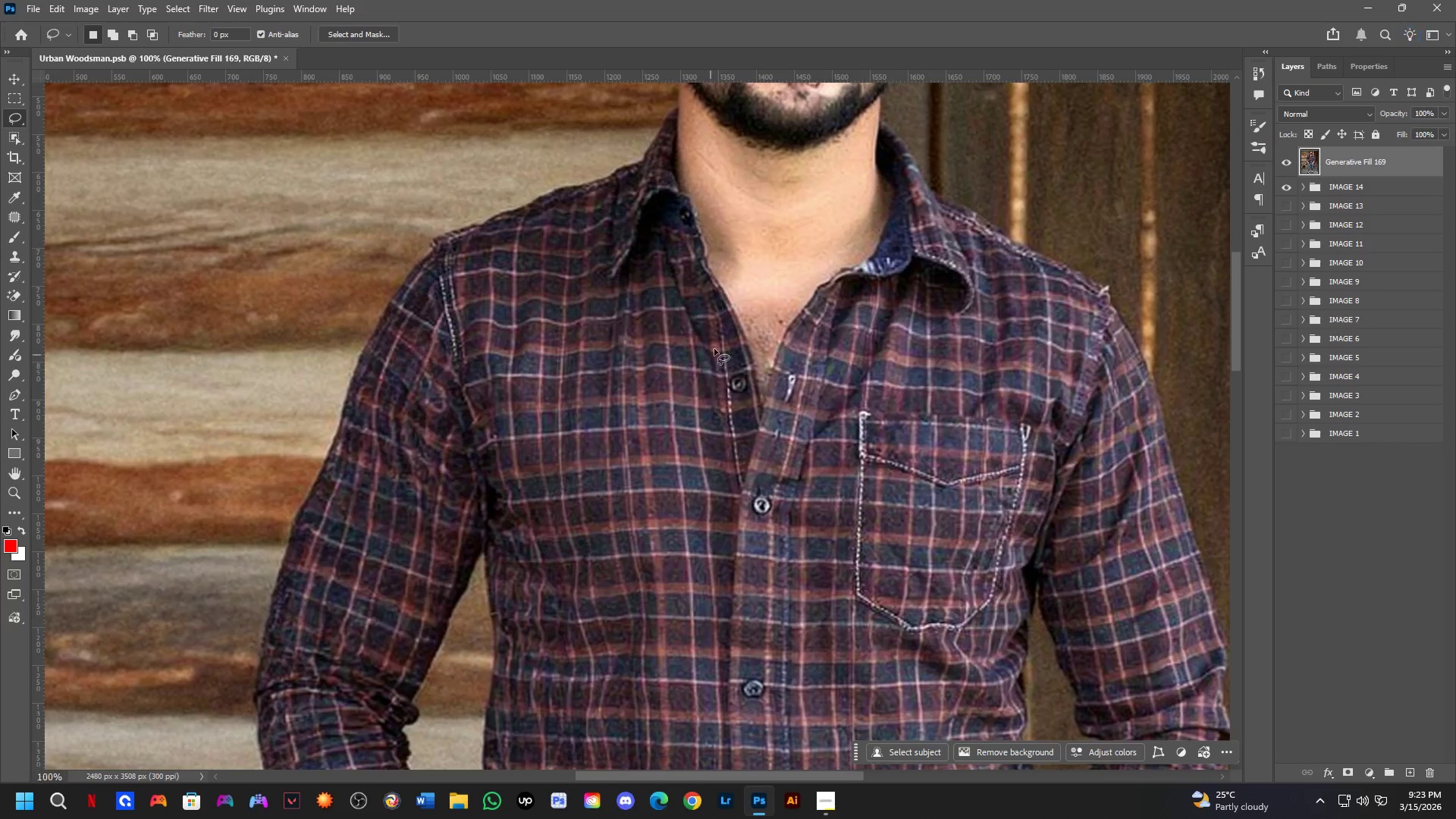 
scroll: coordinate [895, 463], scroll_direction: down, amount: 4.0
 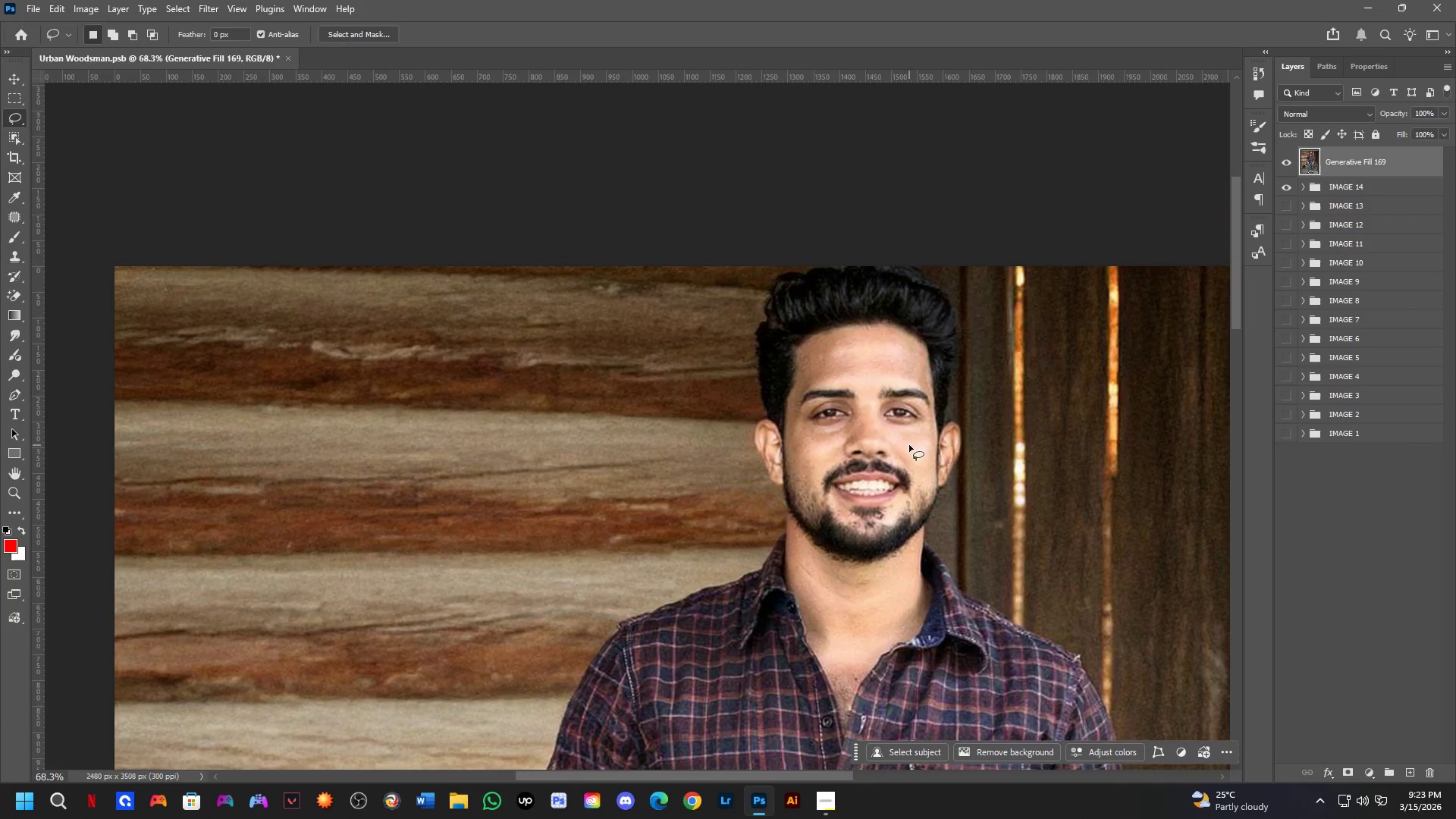 
key(Control+Shift+A)
 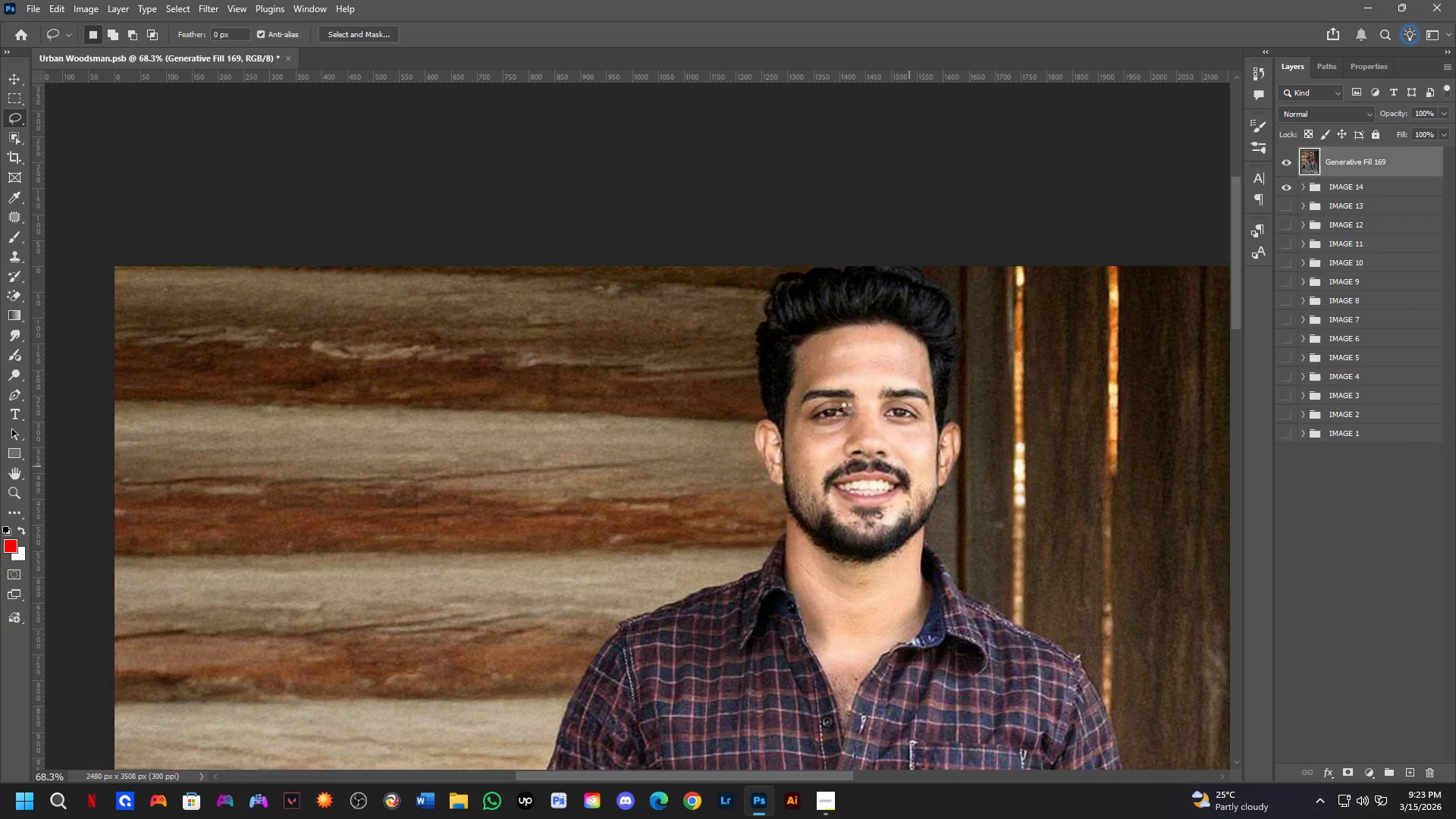 
key(Alt+AltLeft)
 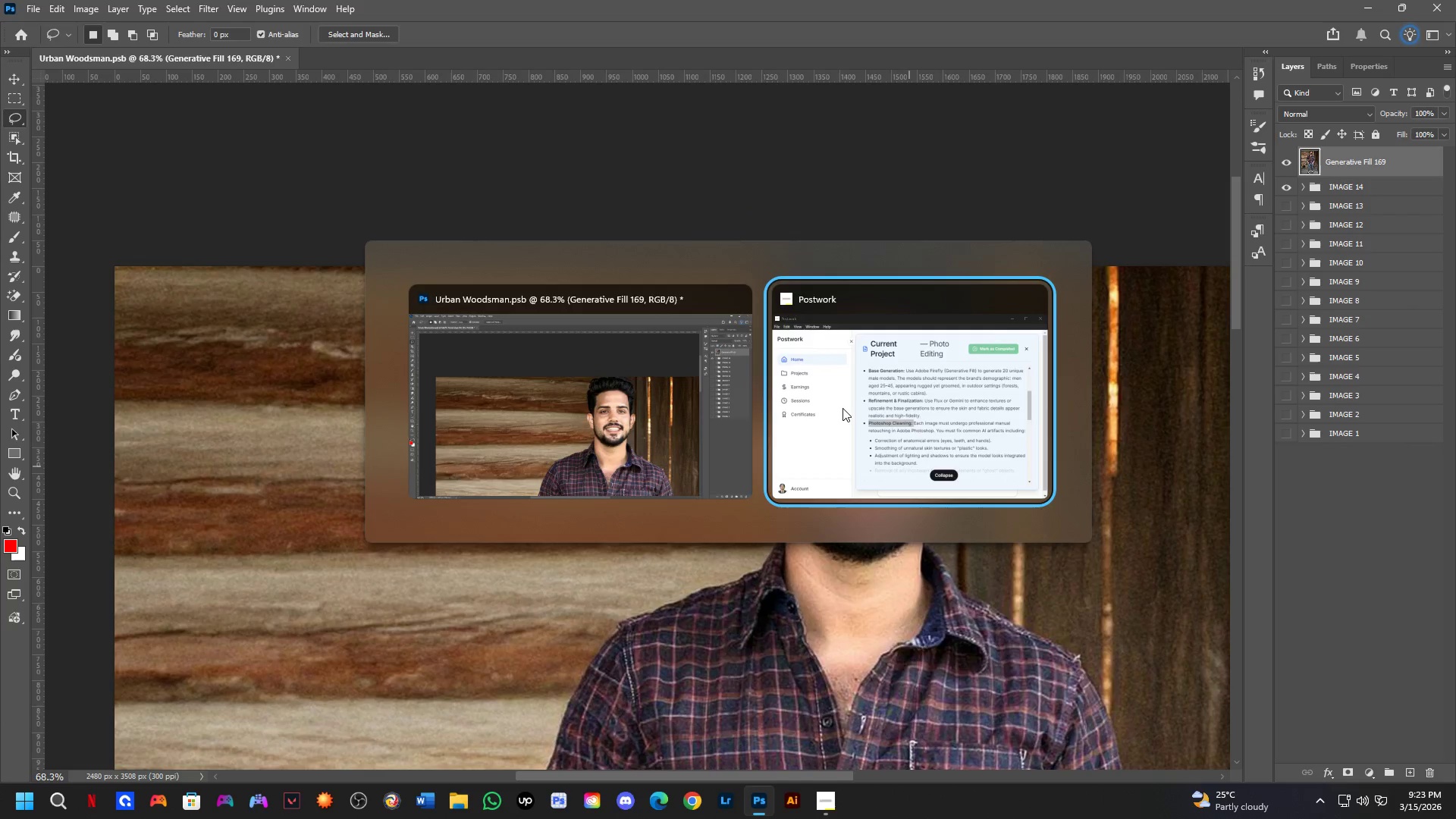 
key(Alt+Tab)